 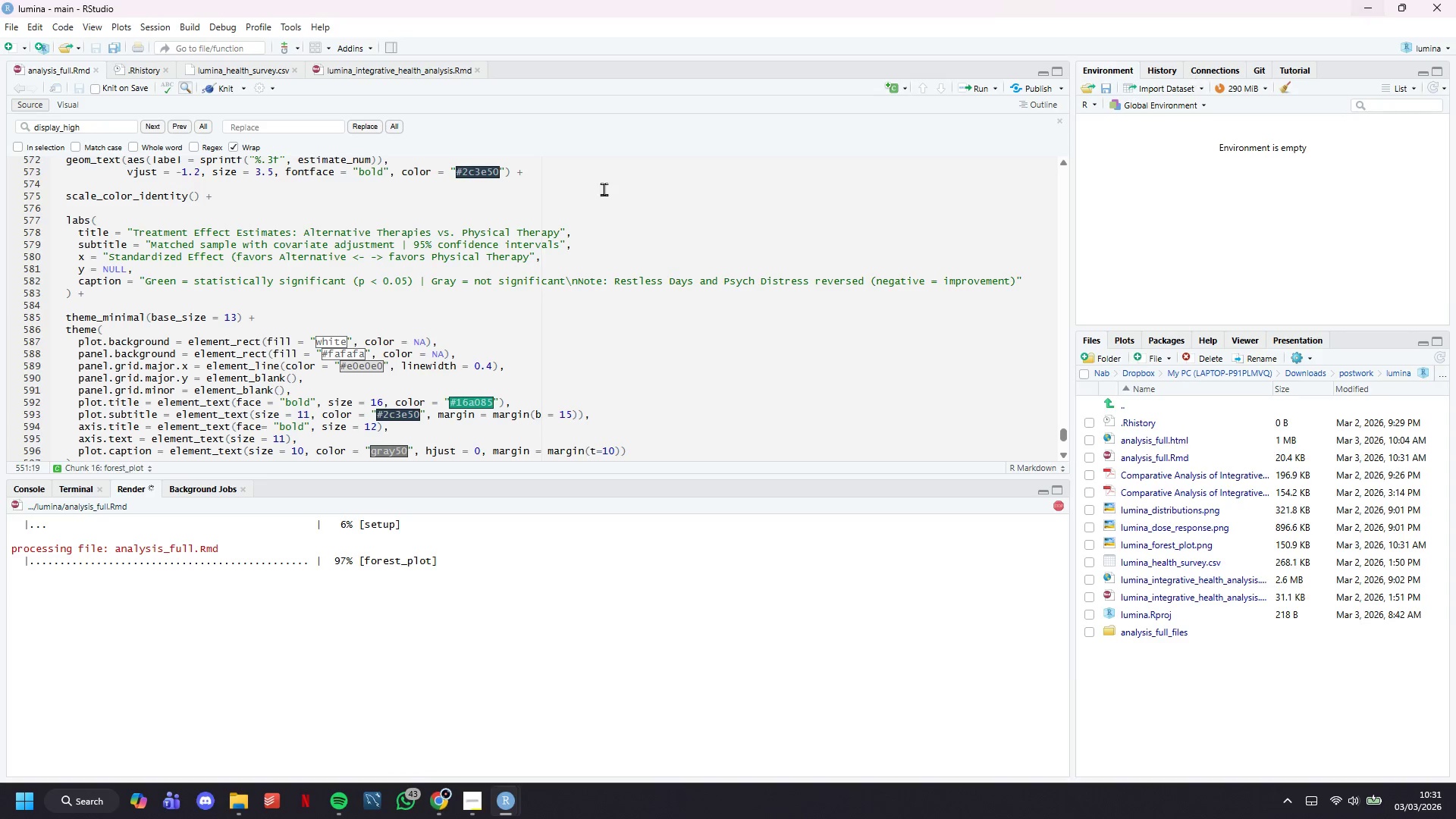 
scroll: coordinate [297, 330], scroll_direction: down, amount: 2.0
 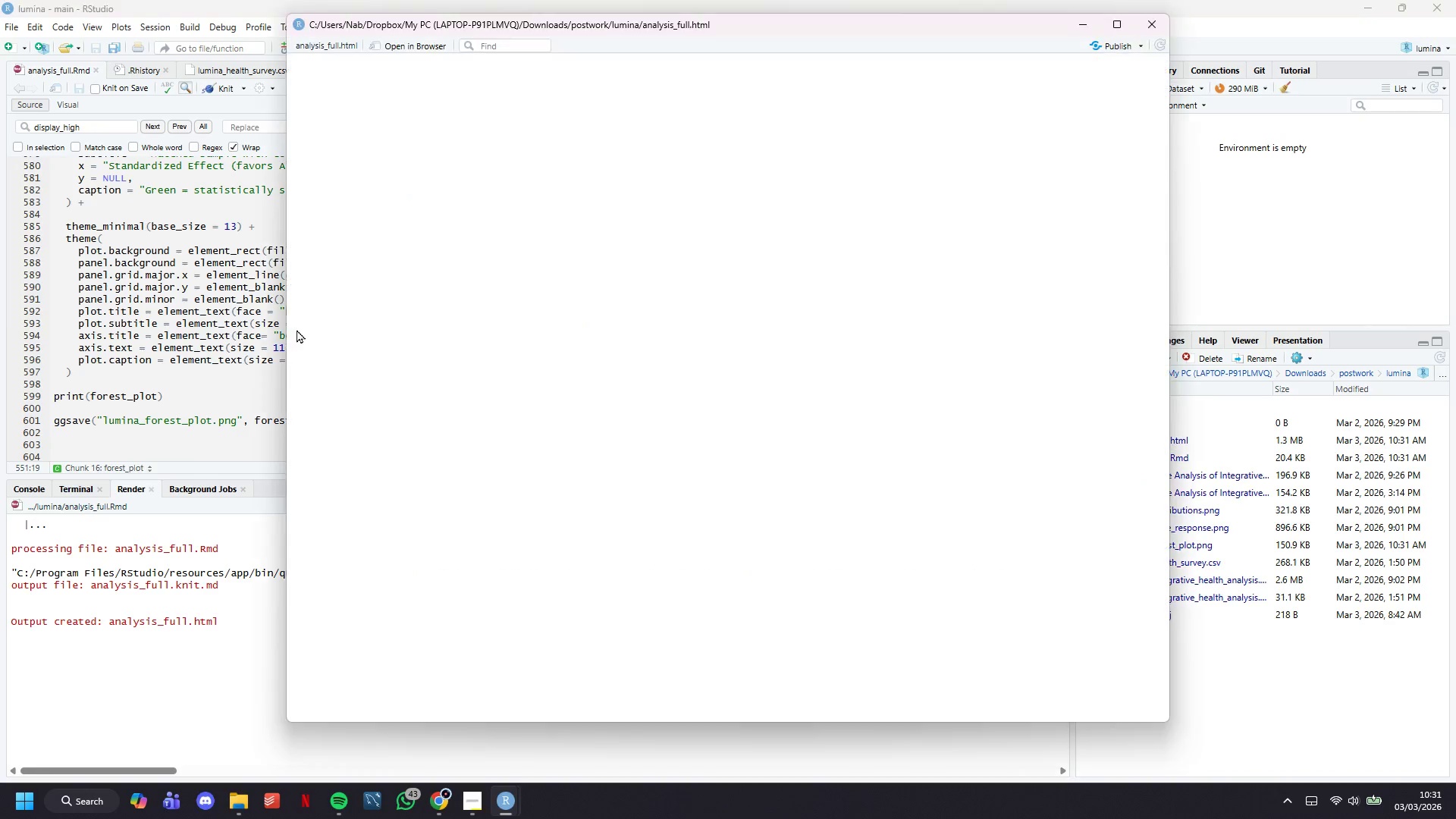 
mouse_move([314, 334])
 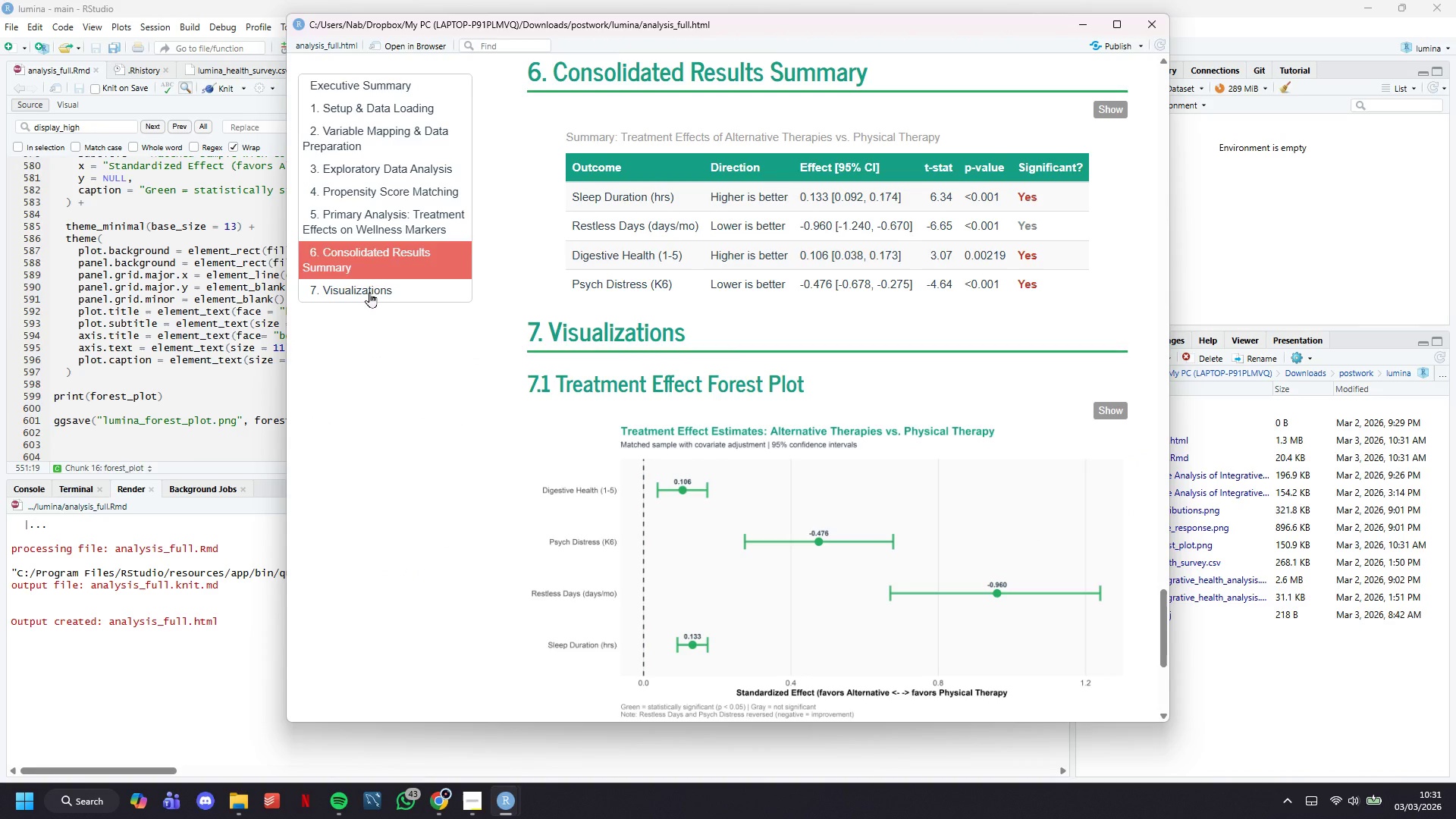 
left_click([369, 292])
 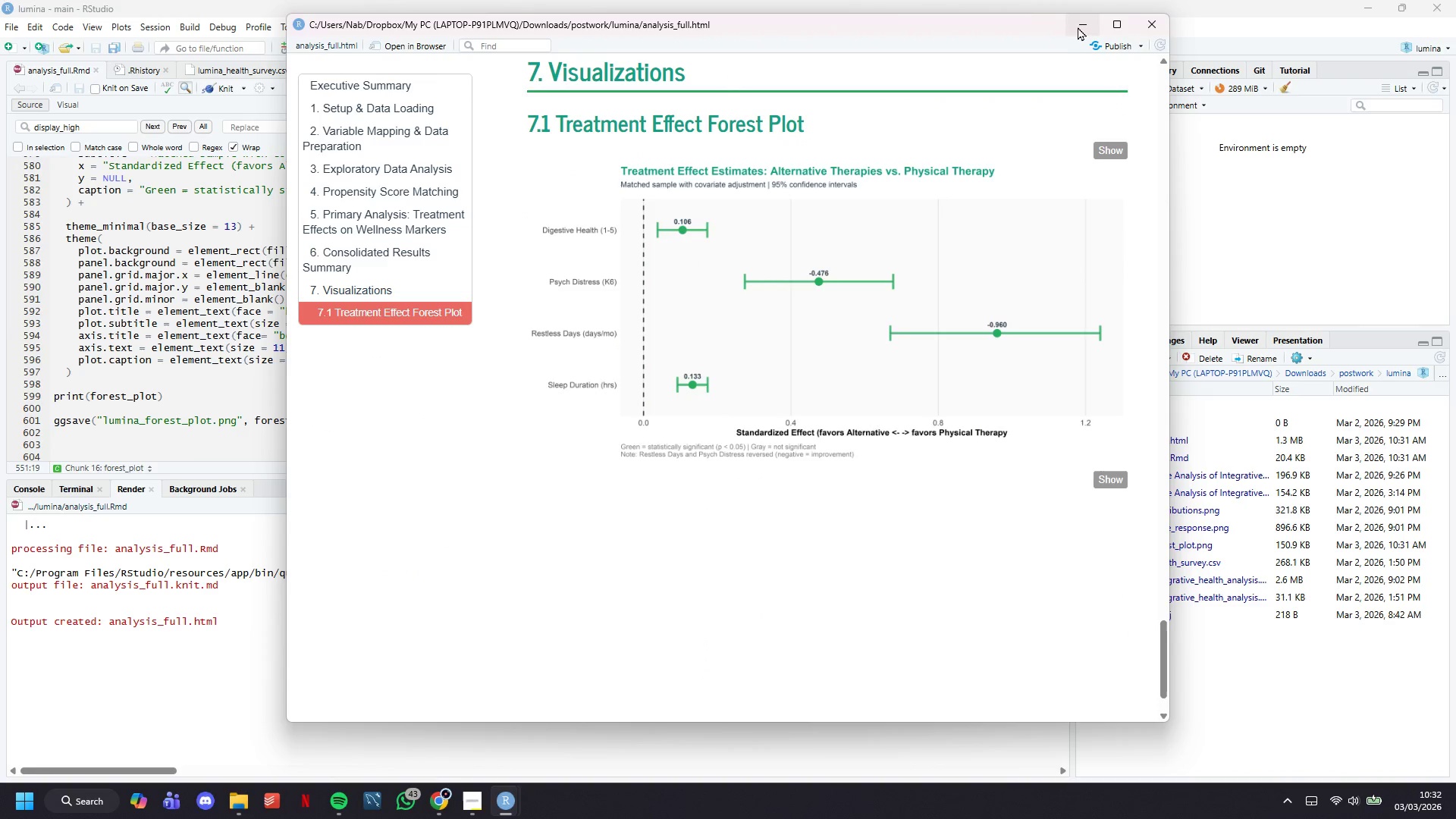 
left_click([1078, 25])
 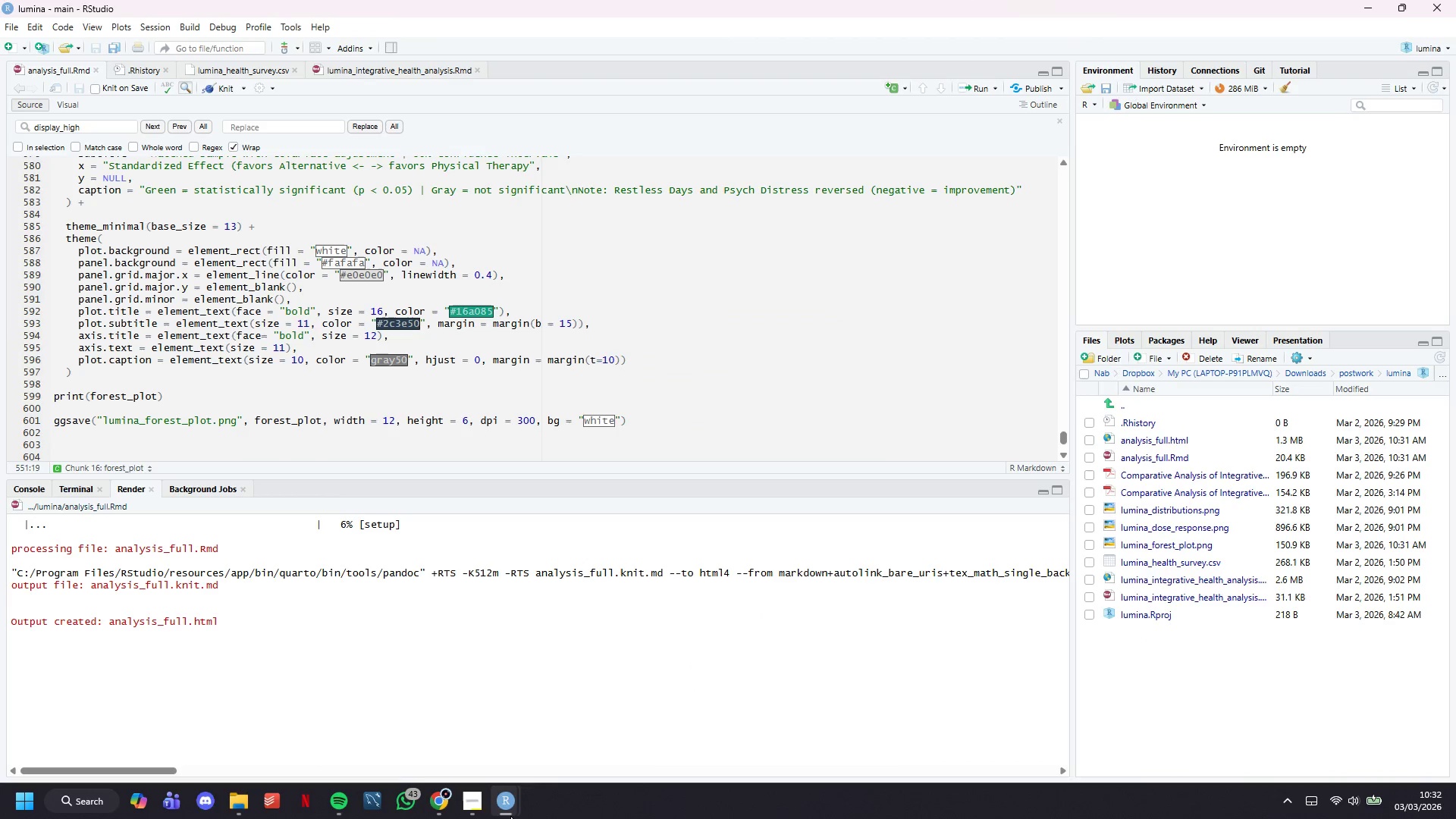 
left_click([560, 730])
 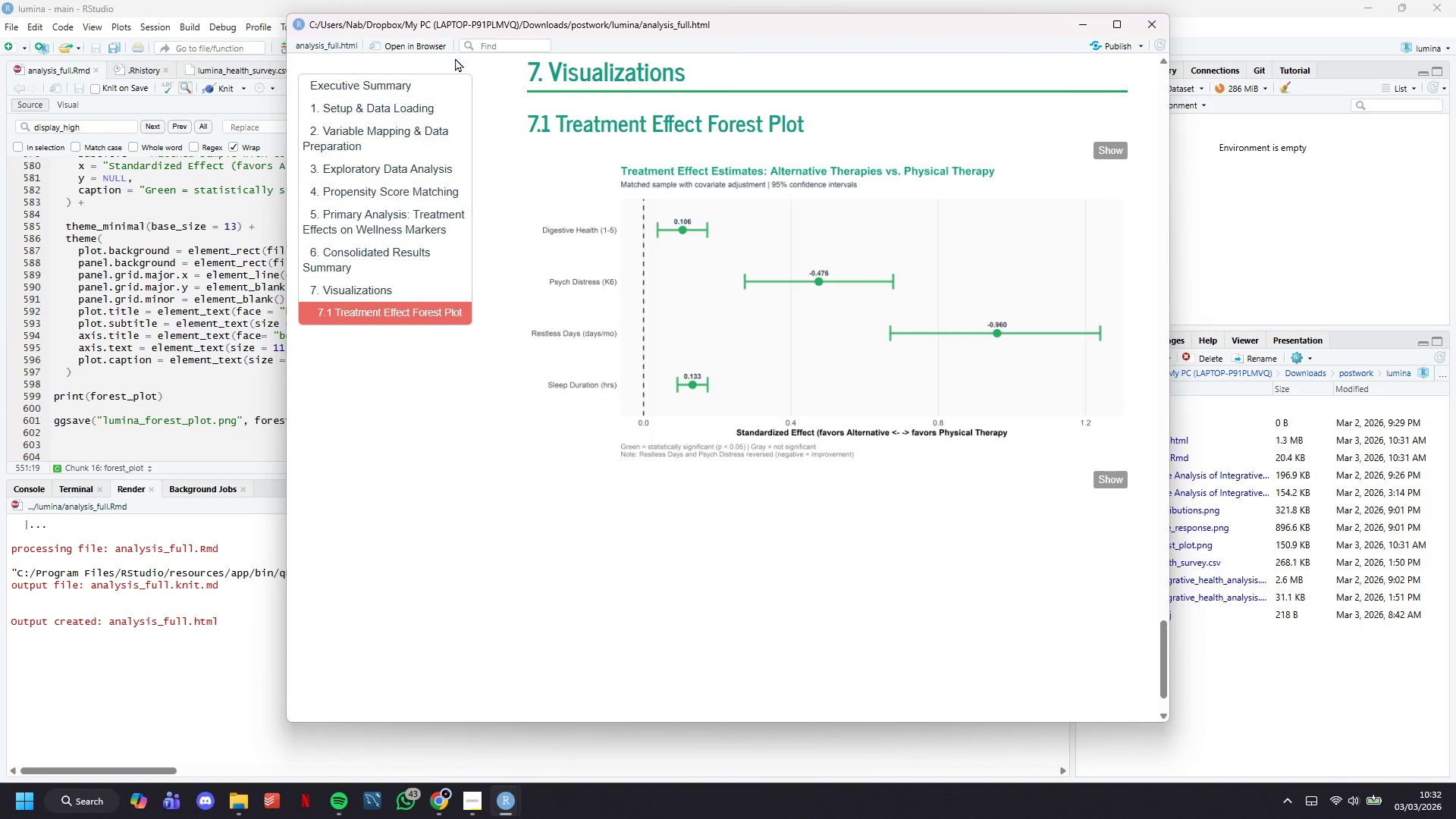 
left_click([434, 49])
 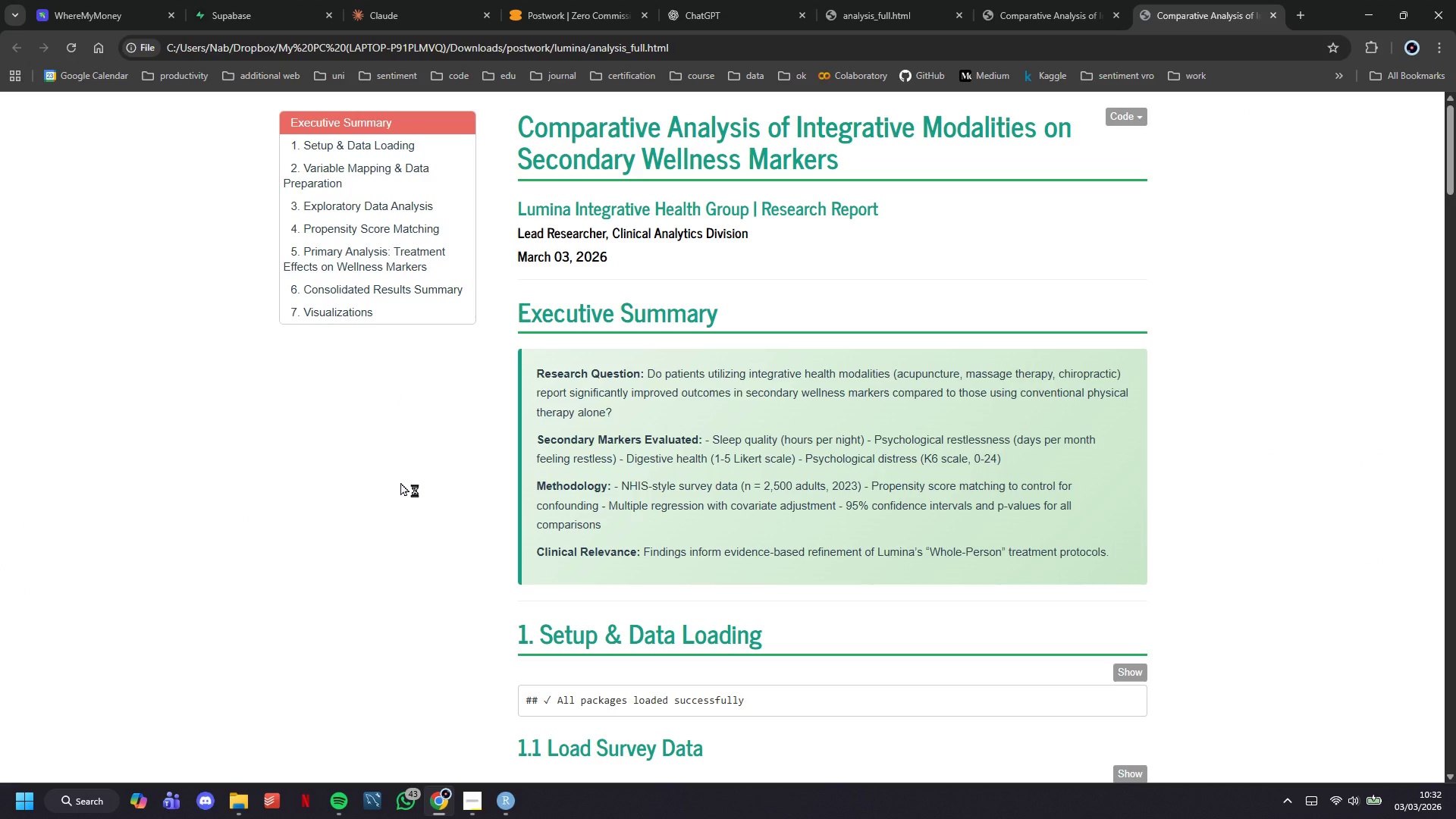 
key(Control+ControlLeft)
 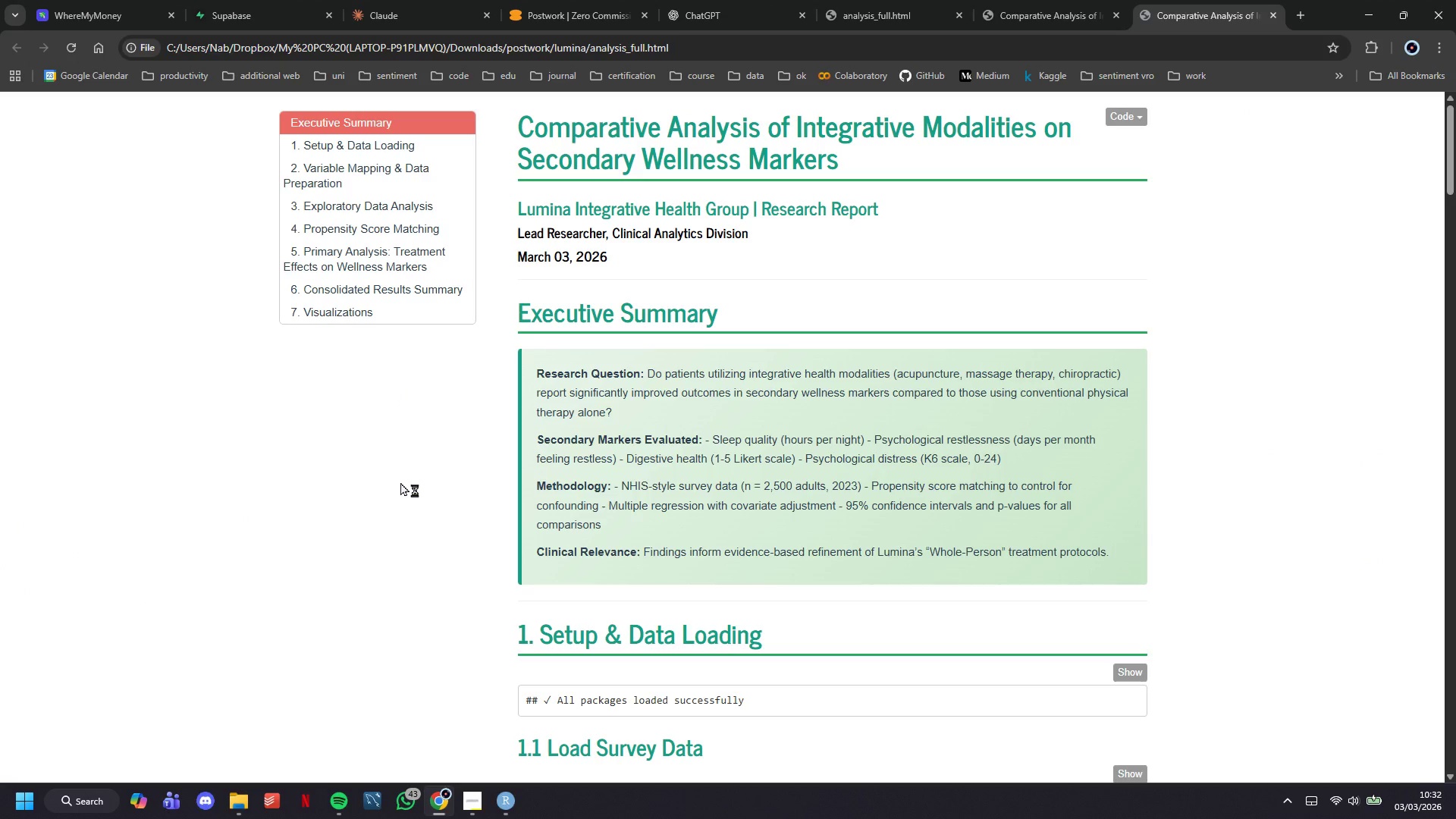 
key(Control+P)
 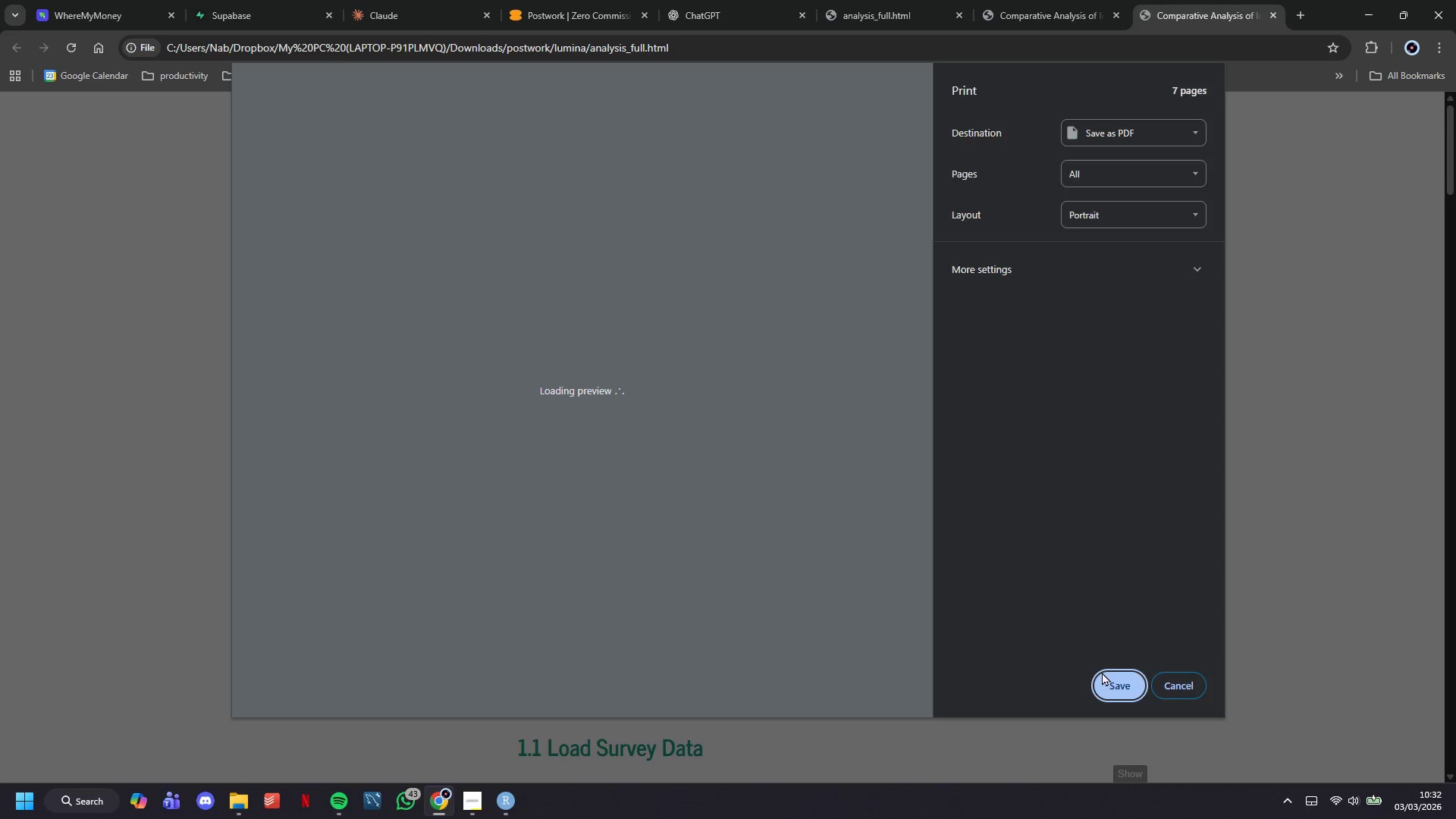 
wait(6.95)
 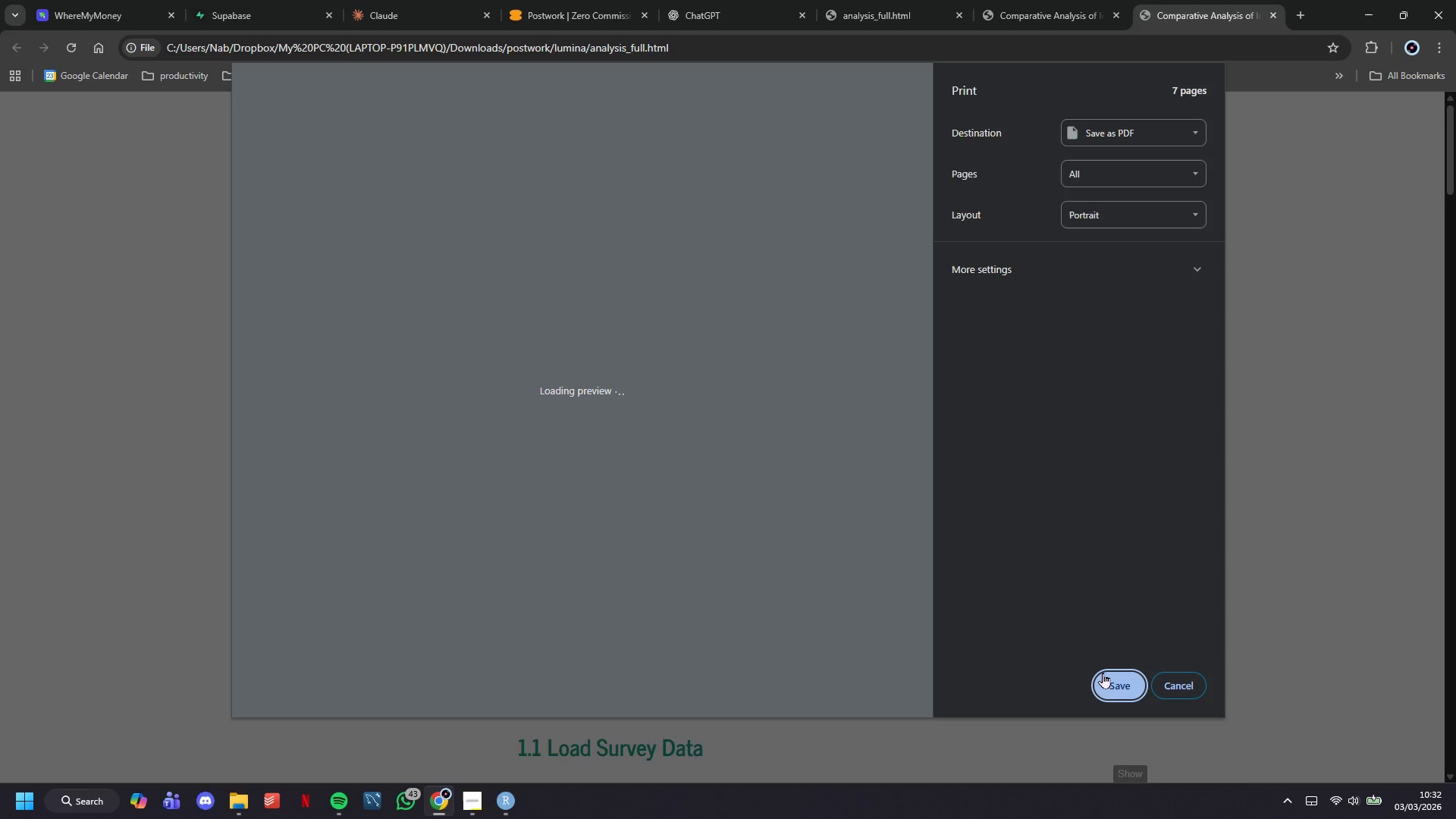 
left_click([1127, 682])
 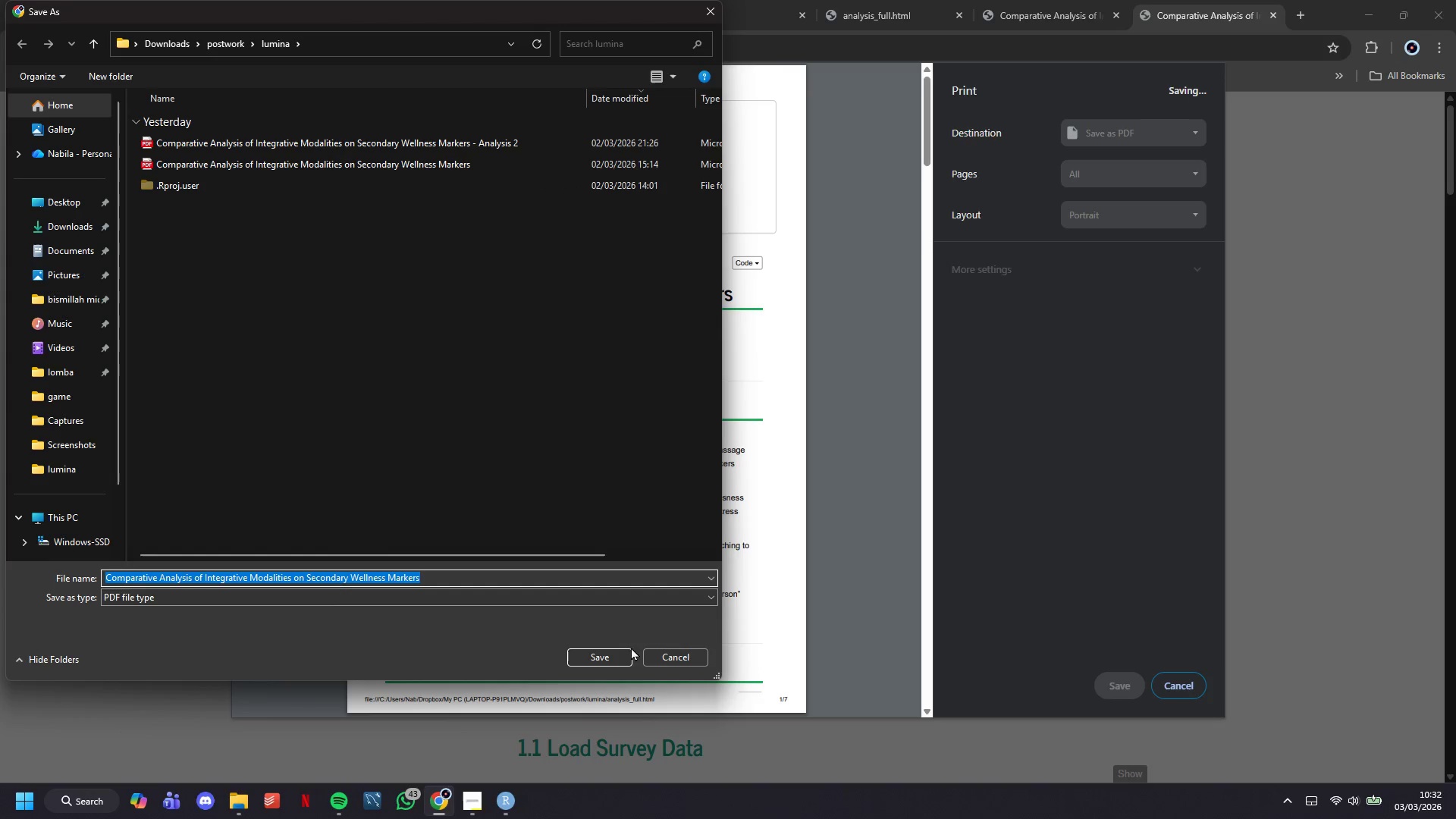 
key(ArrowRight)
 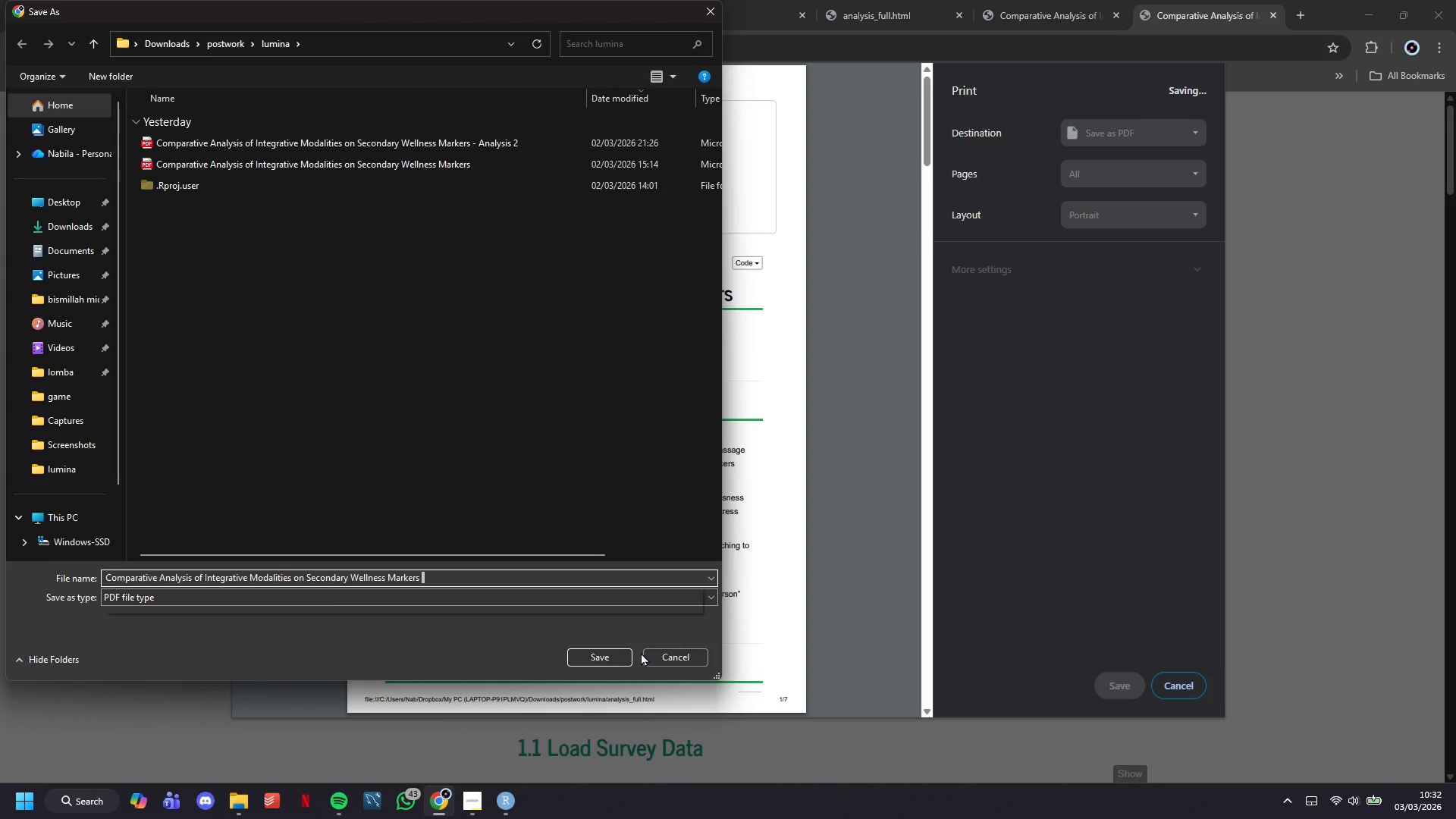 
key(Space)
 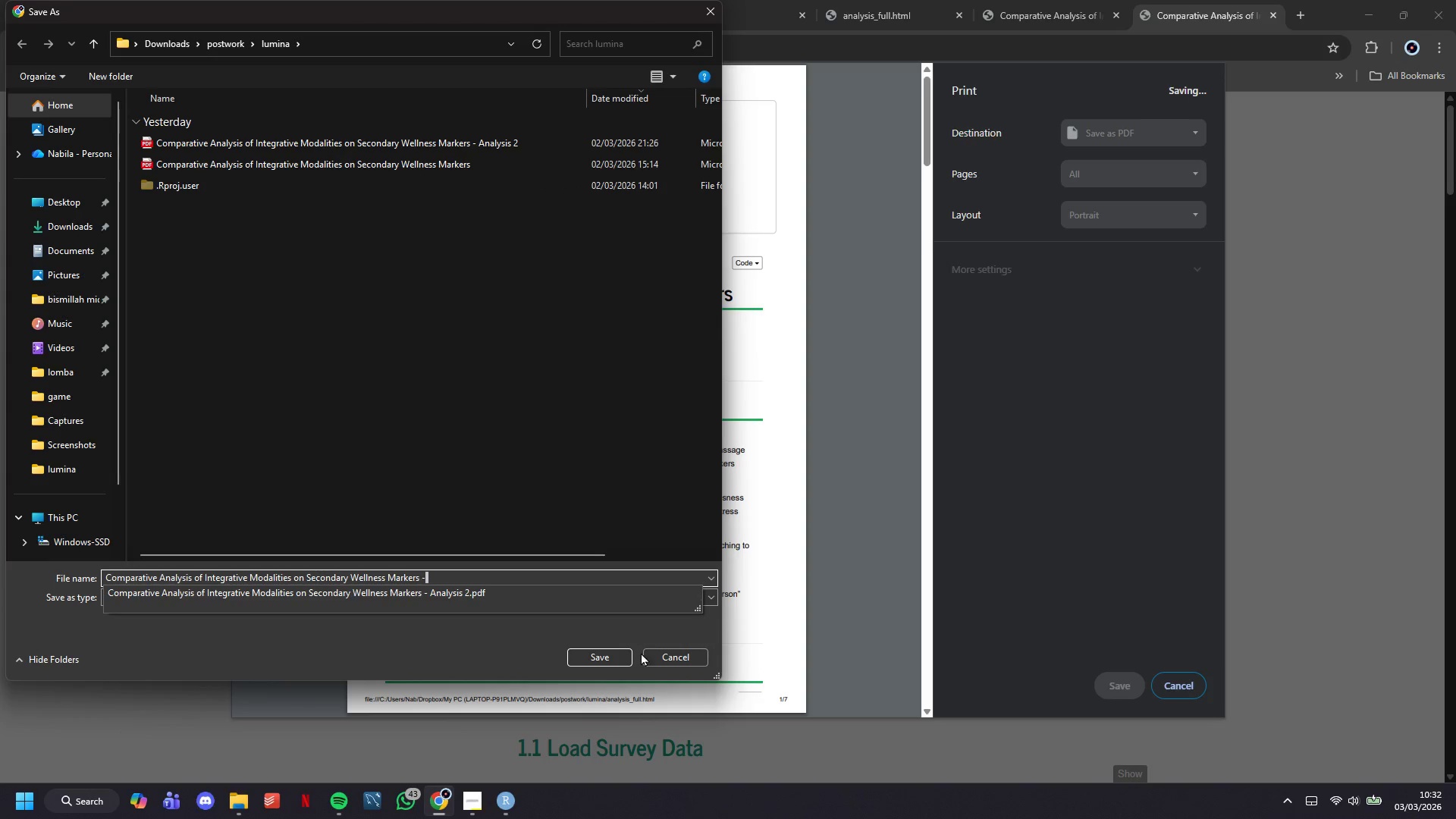 
key(Minus)
 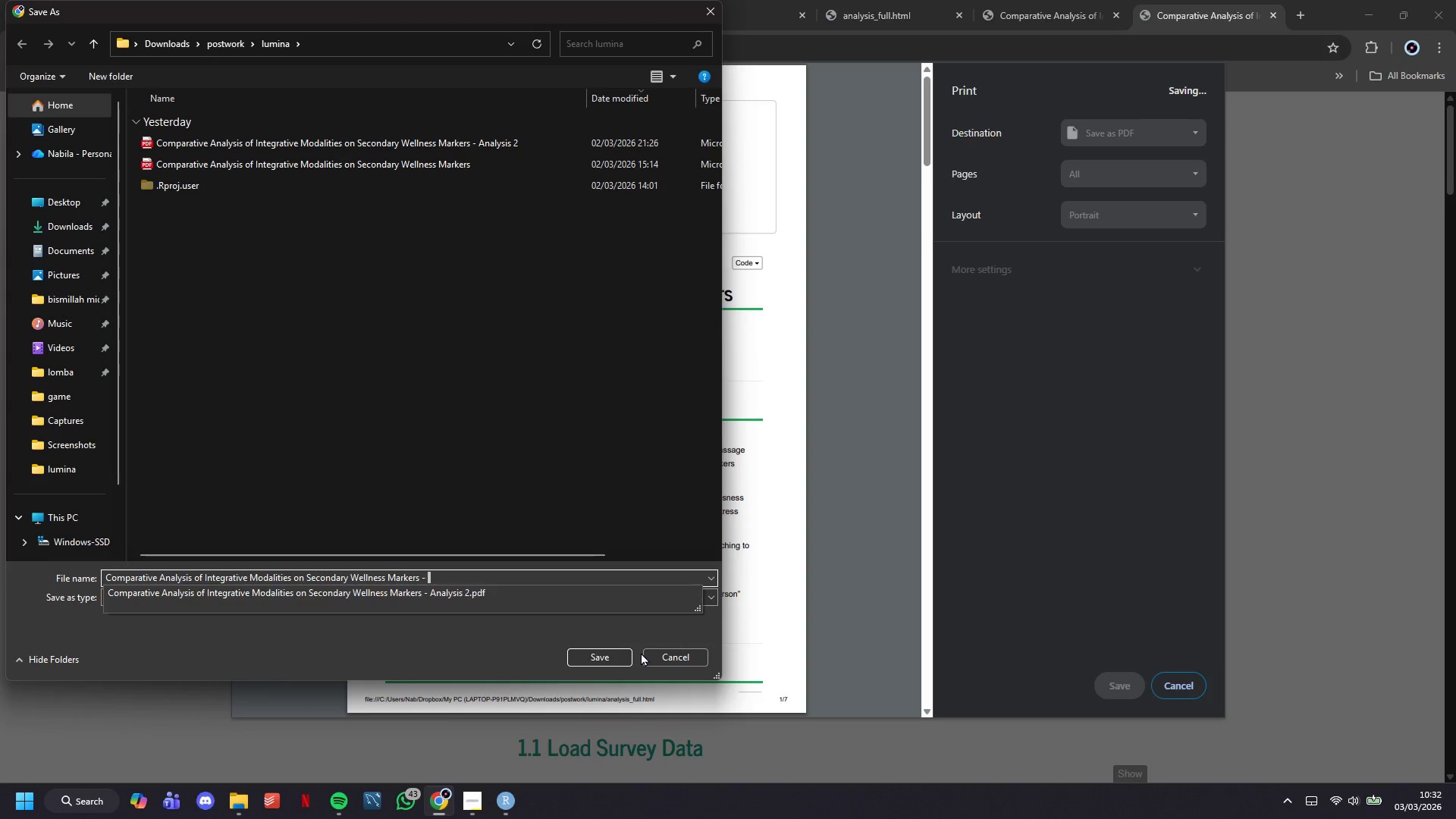 